 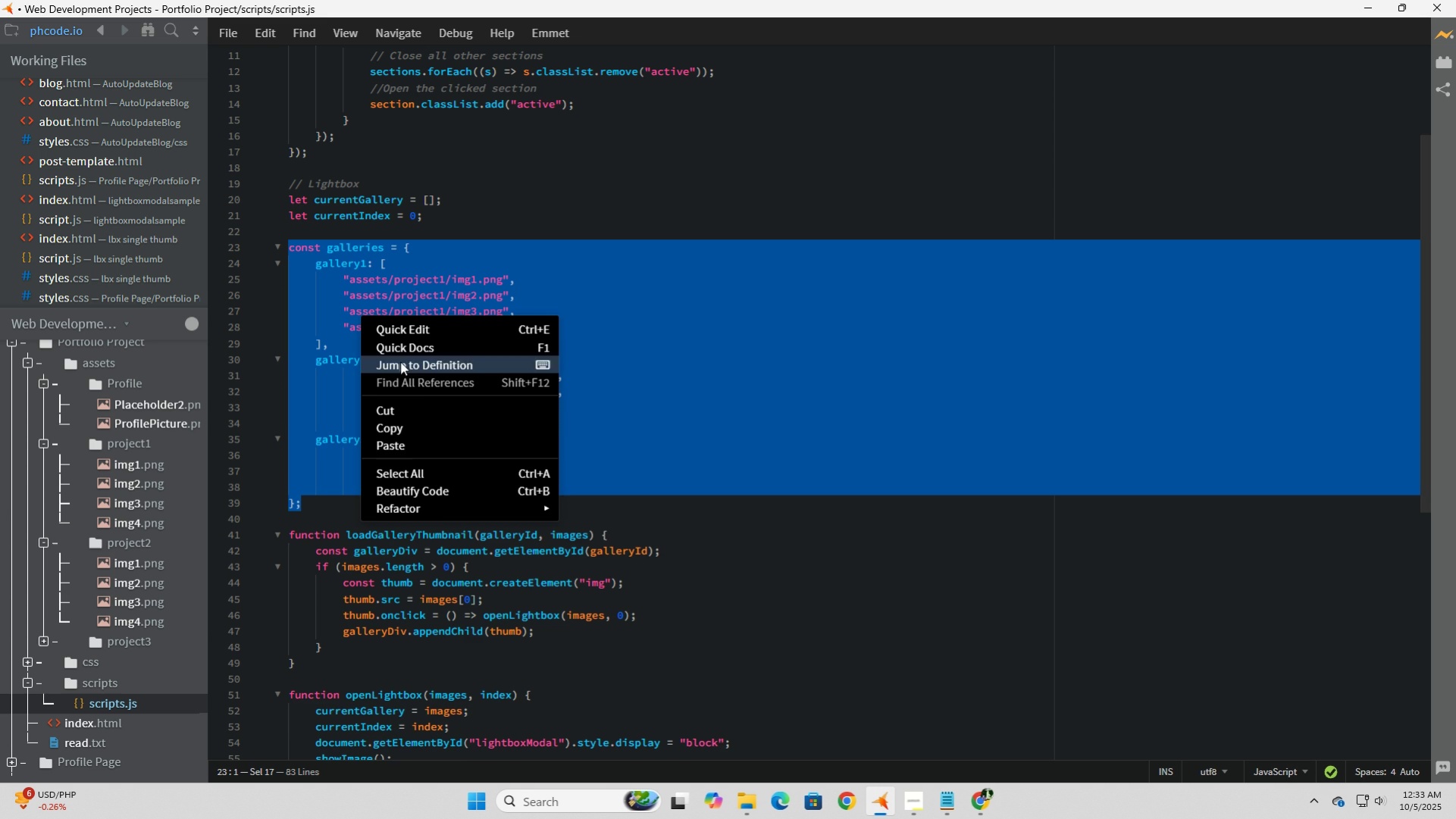 
left_click([437, 496])
 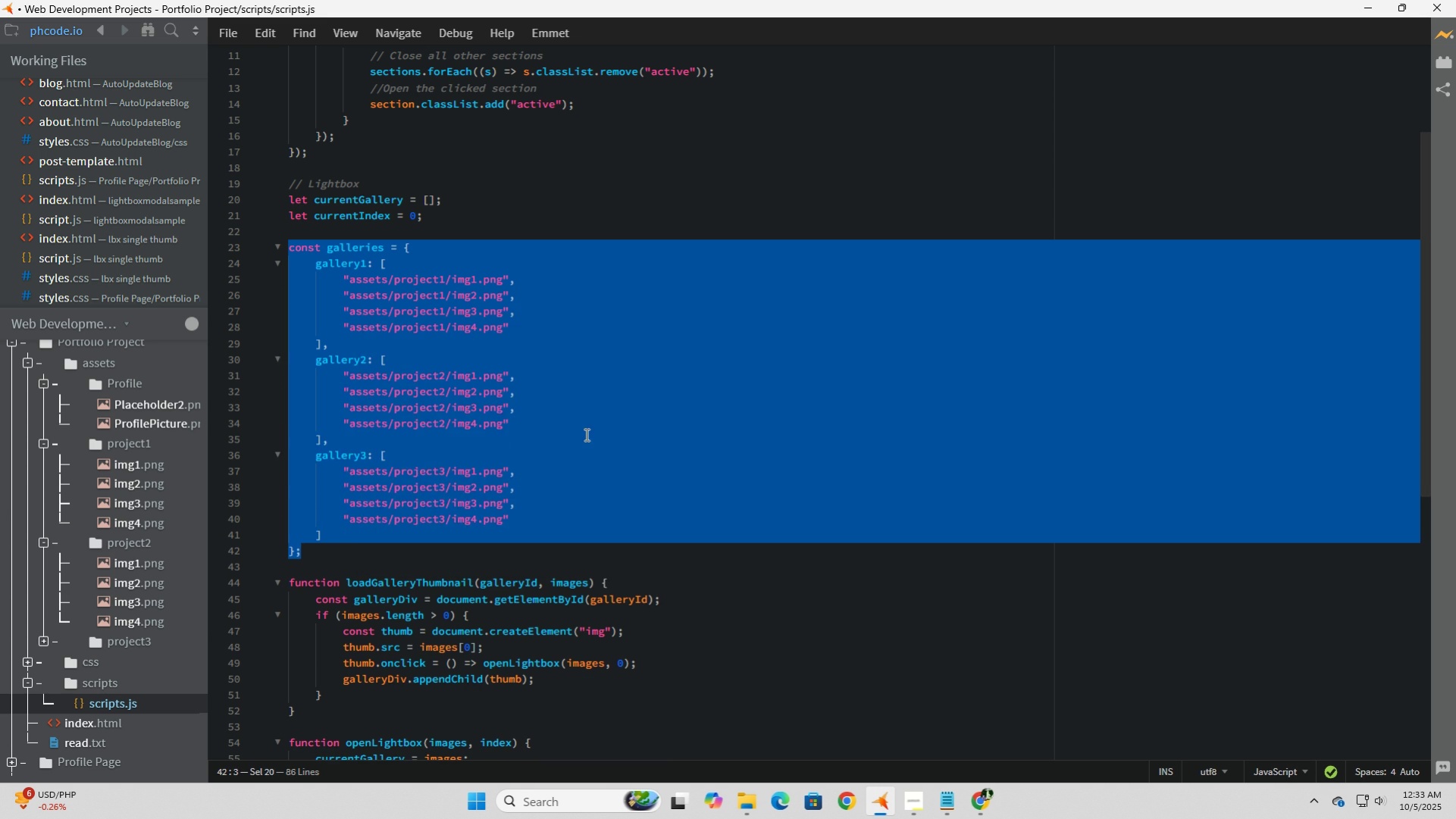 
left_click([585, 434])
 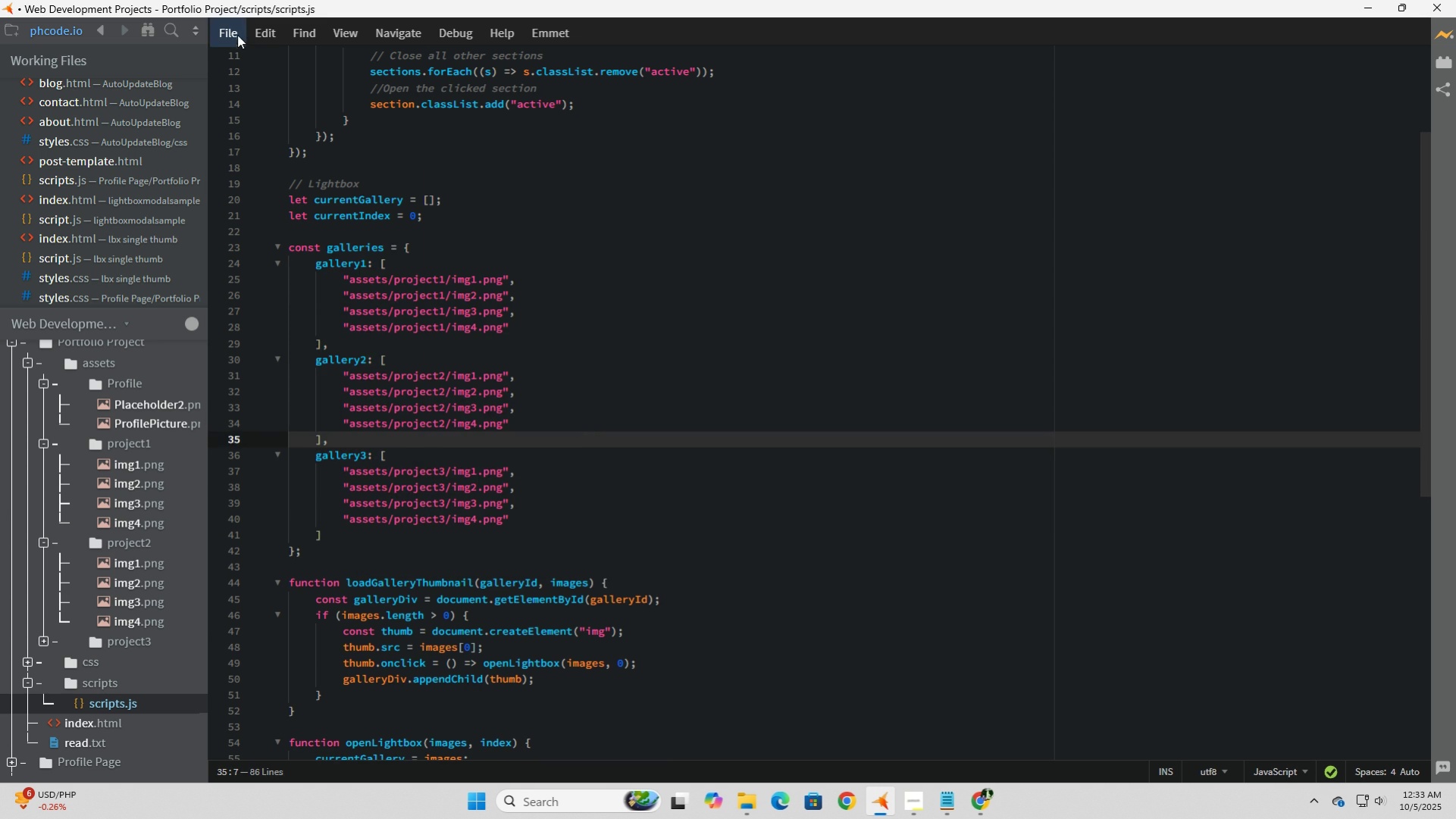 
left_click([237, 35])
 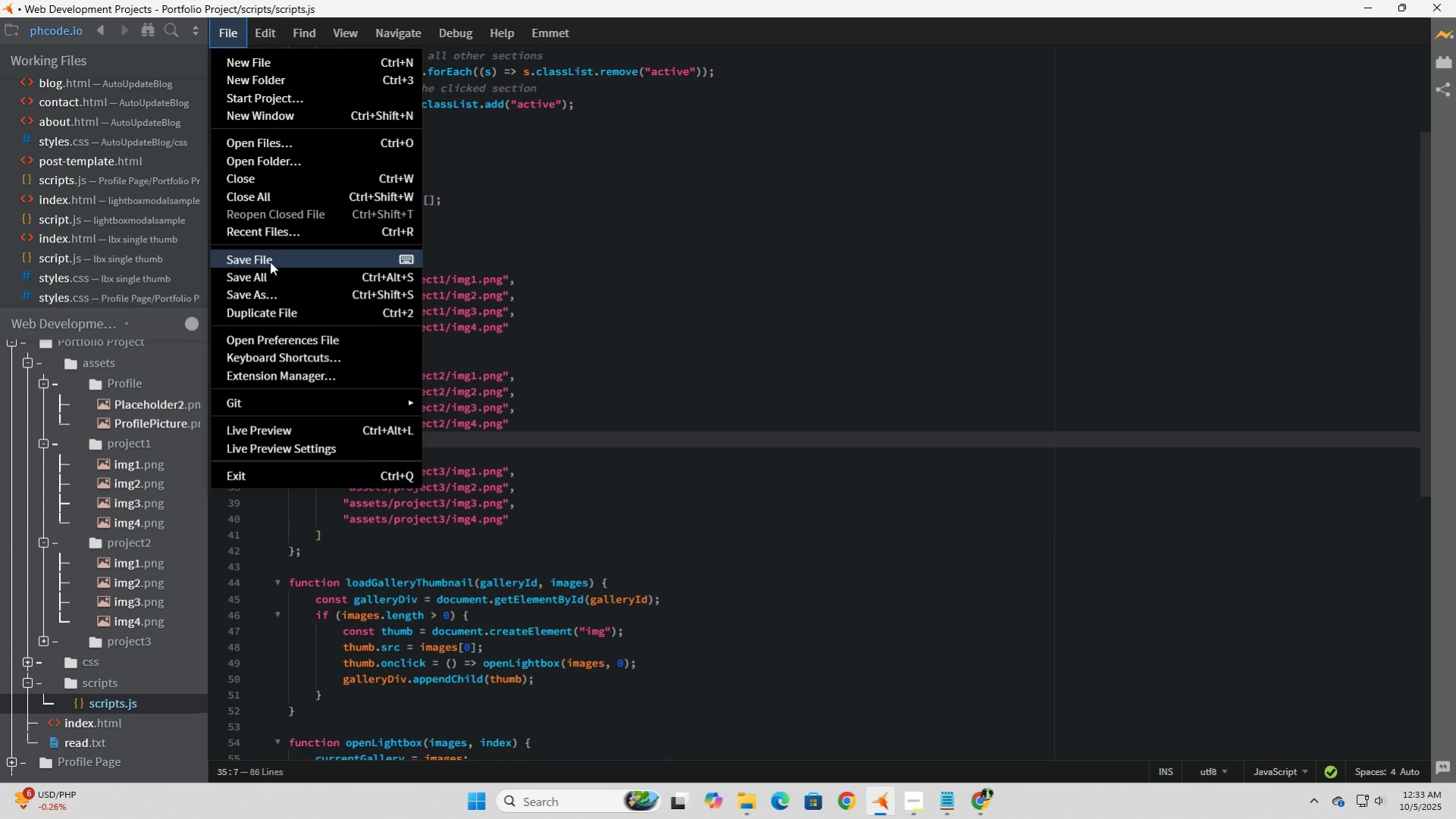 
left_click([270, 261])
 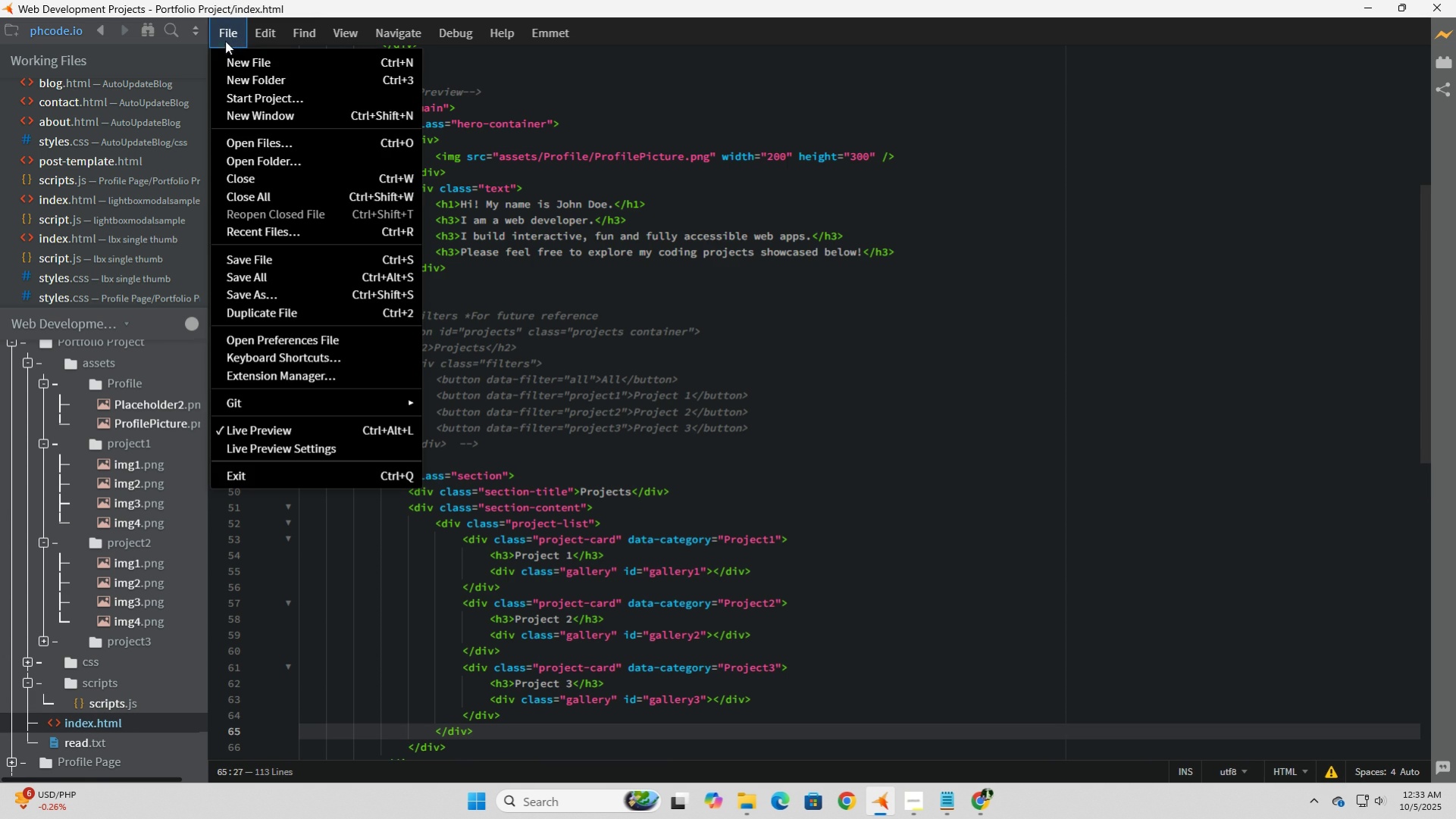 
left_click([225, 41])
 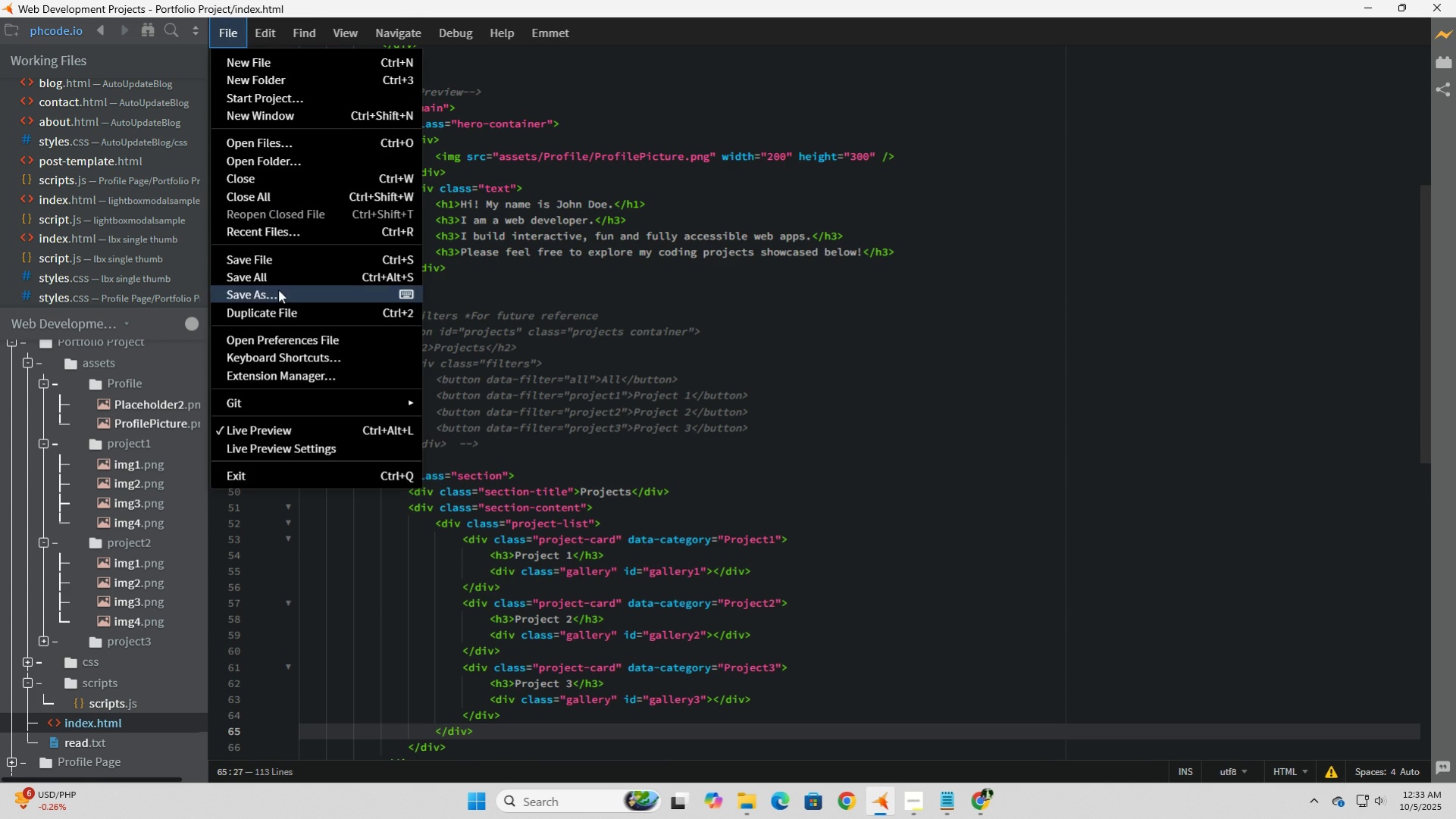 
left_click([276, 267])
 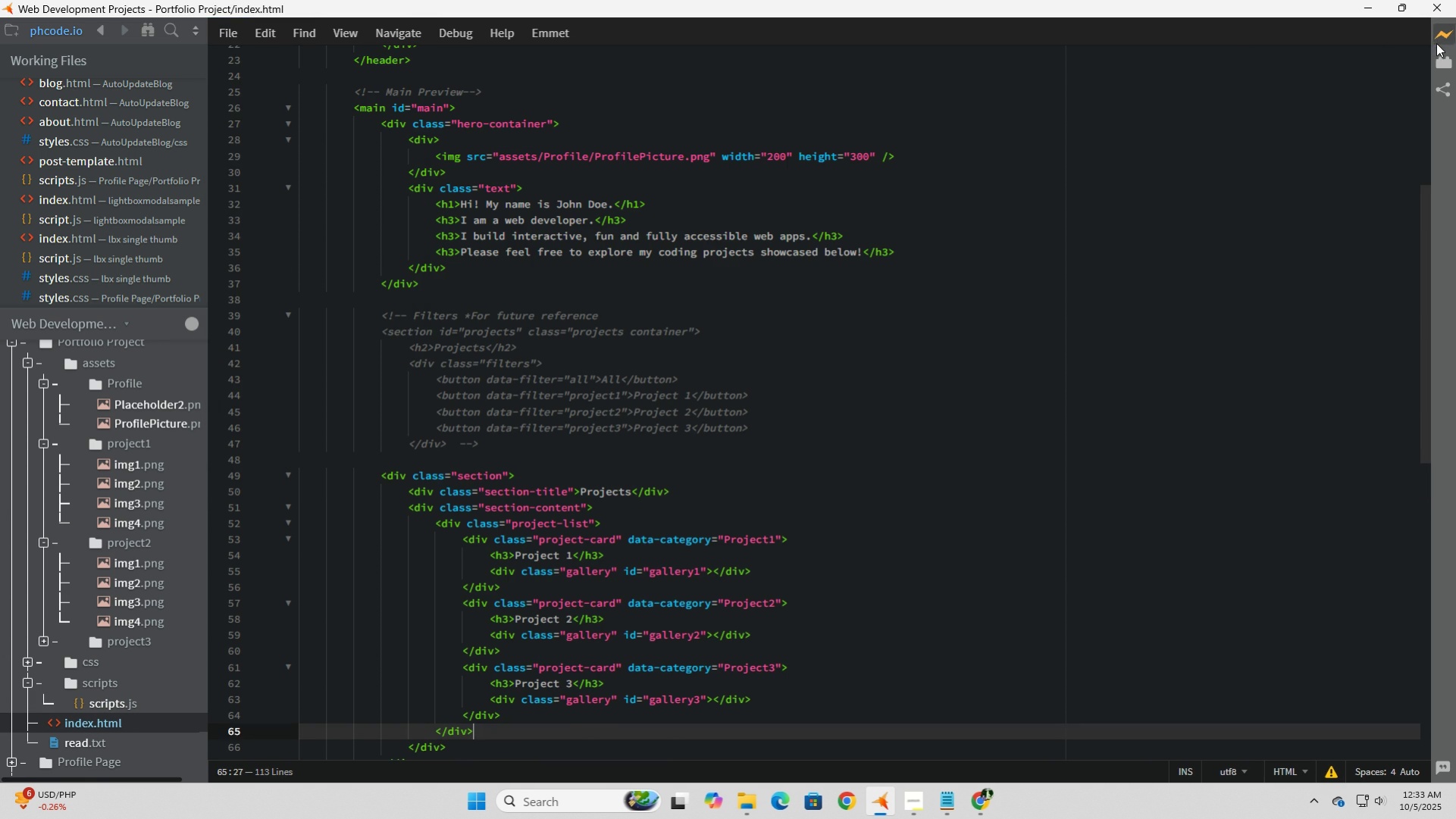 
left_click([1438, 36])
 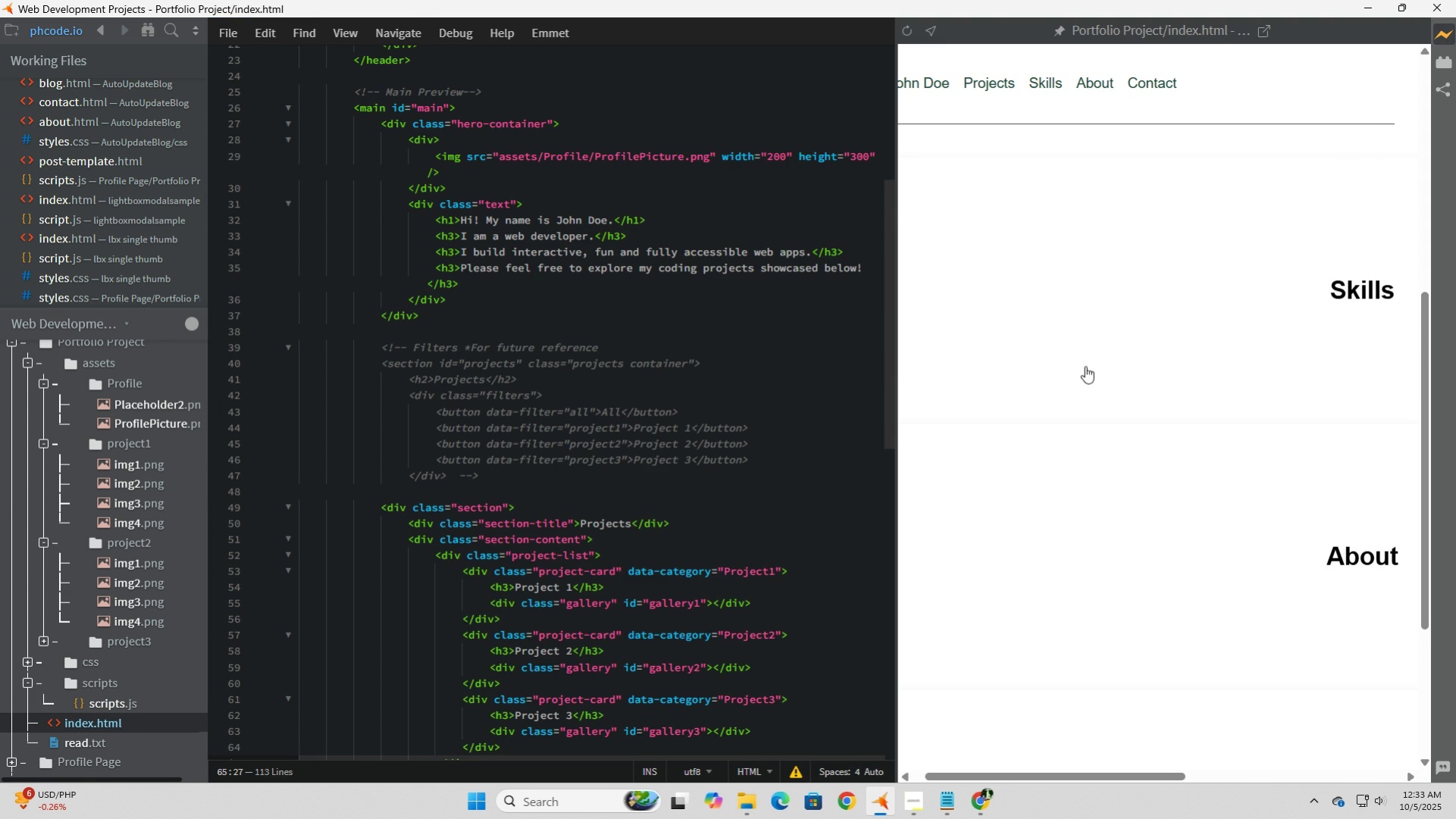 
scroll: coordinate [1157, 411], scroll_direction: up, amount: 6.0
 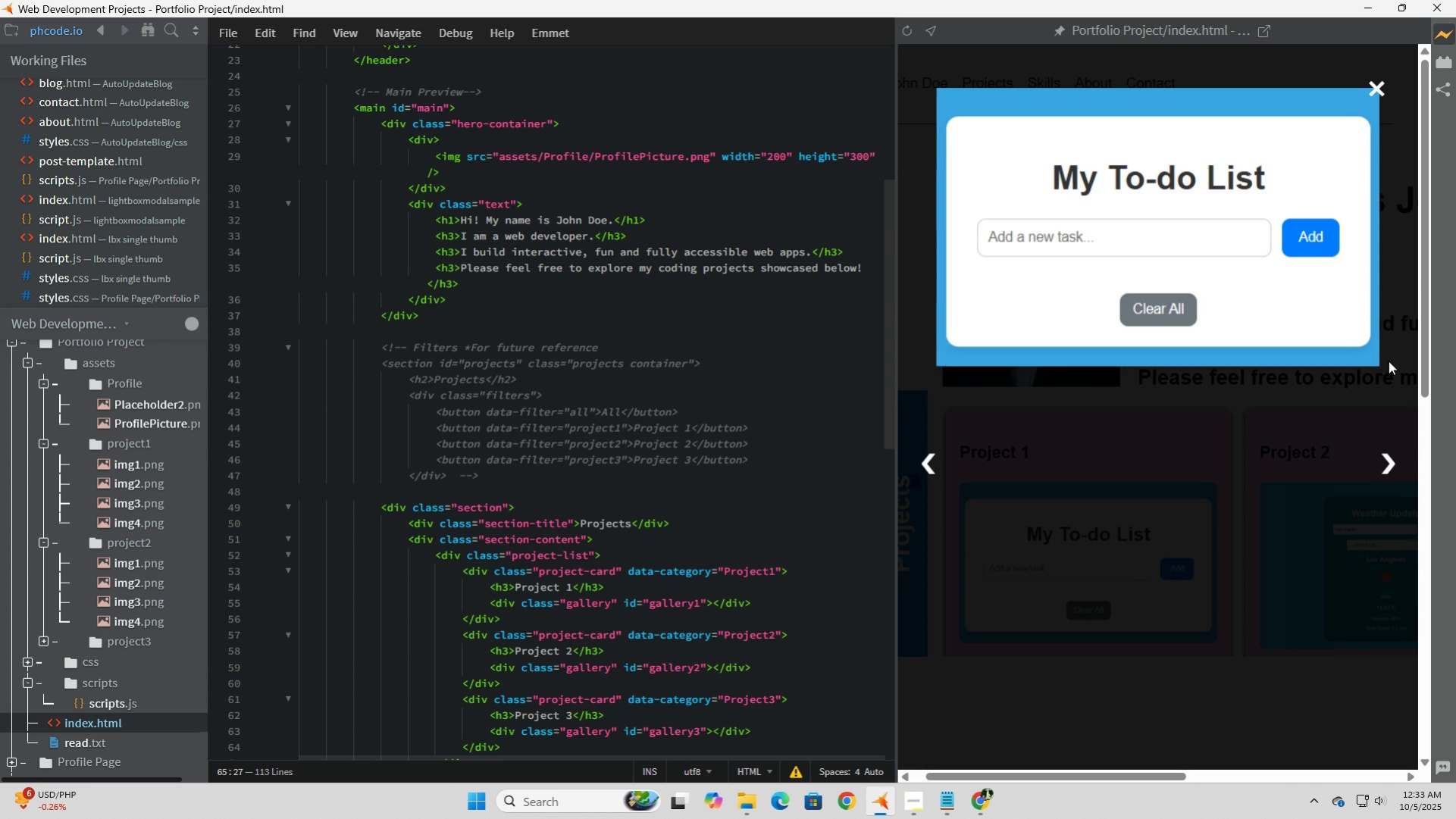 
left_click([1389, 460])
 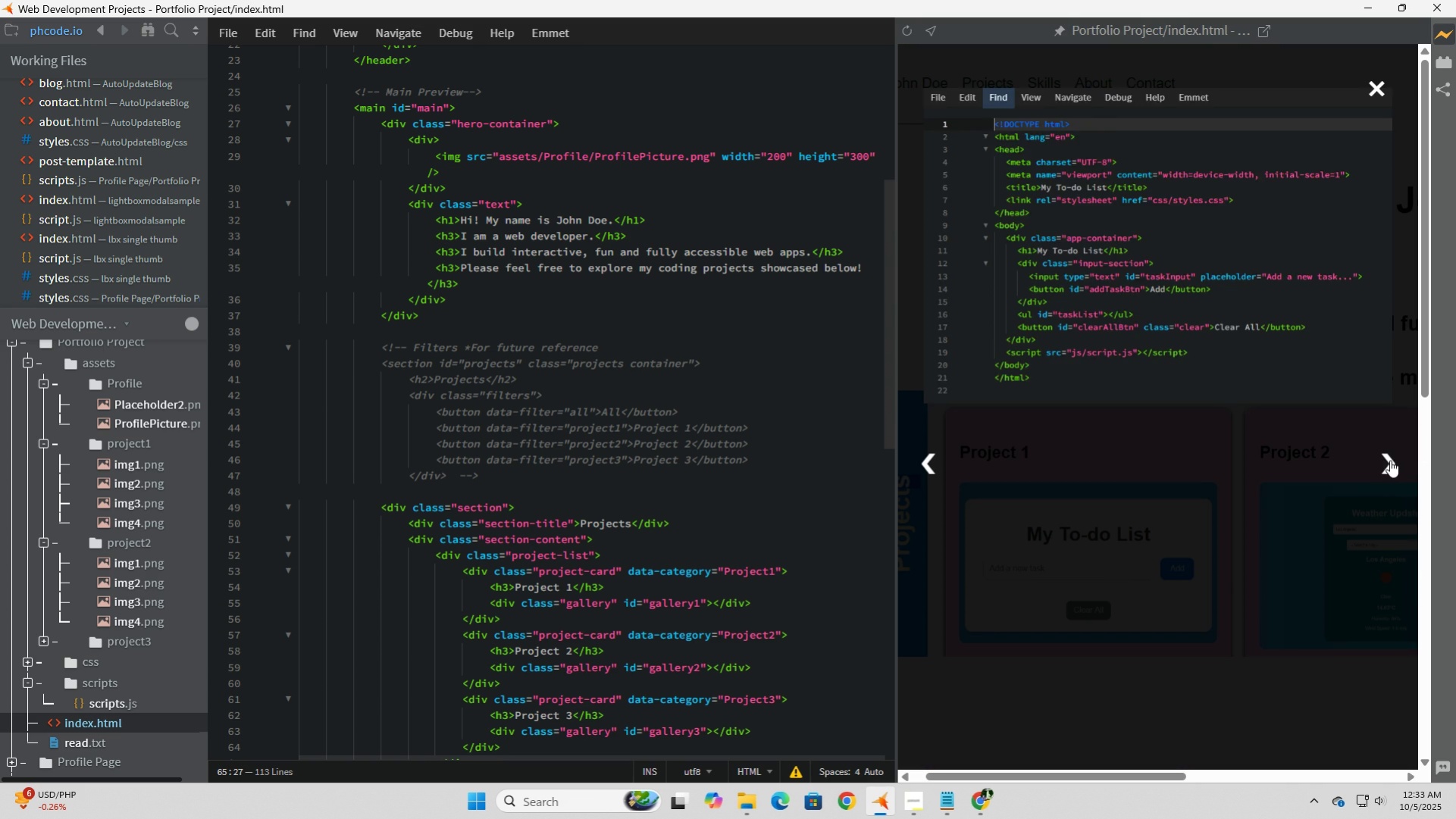 
left_click([1389, 460])
 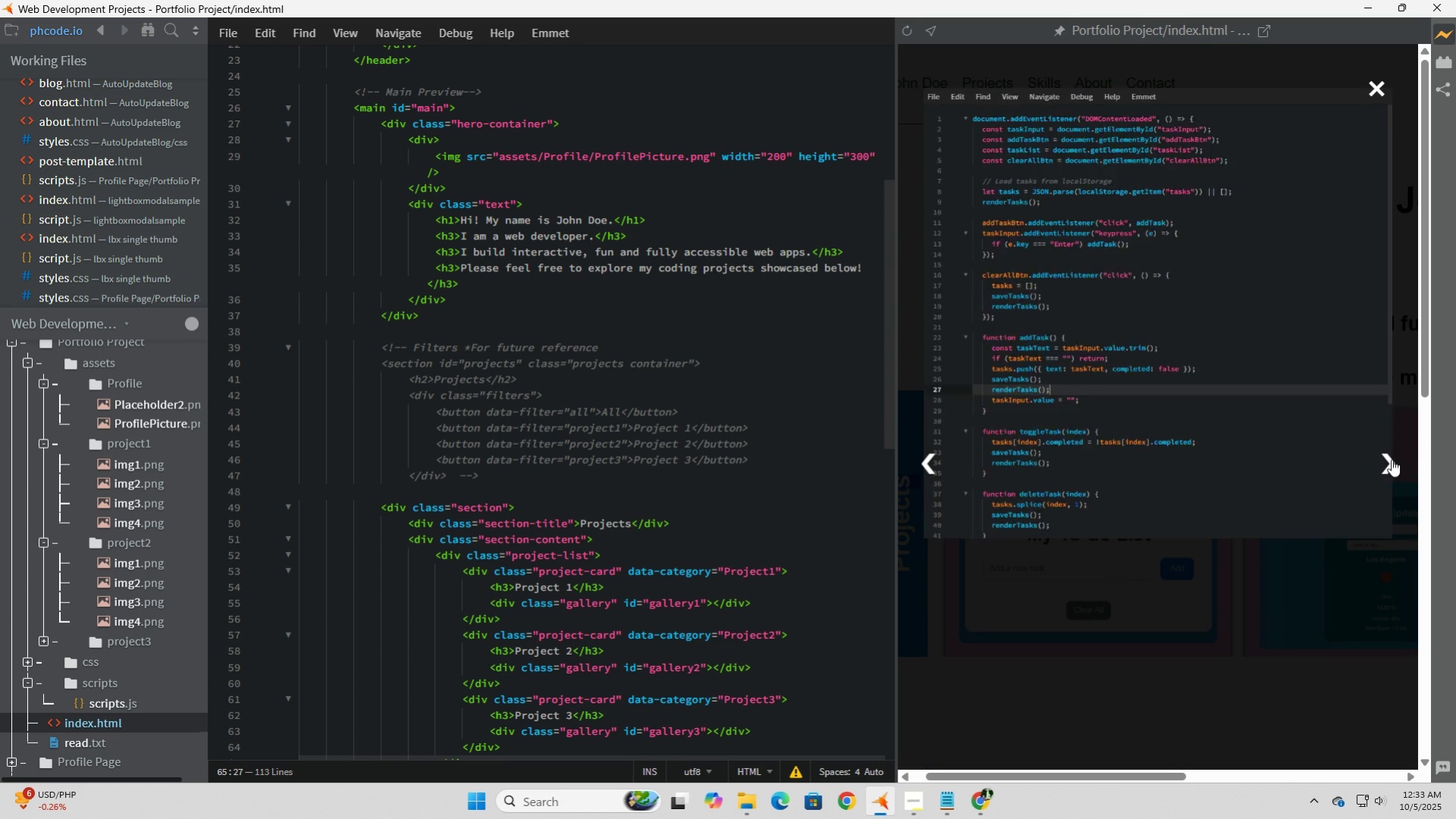 
double_click([1391, 459])
 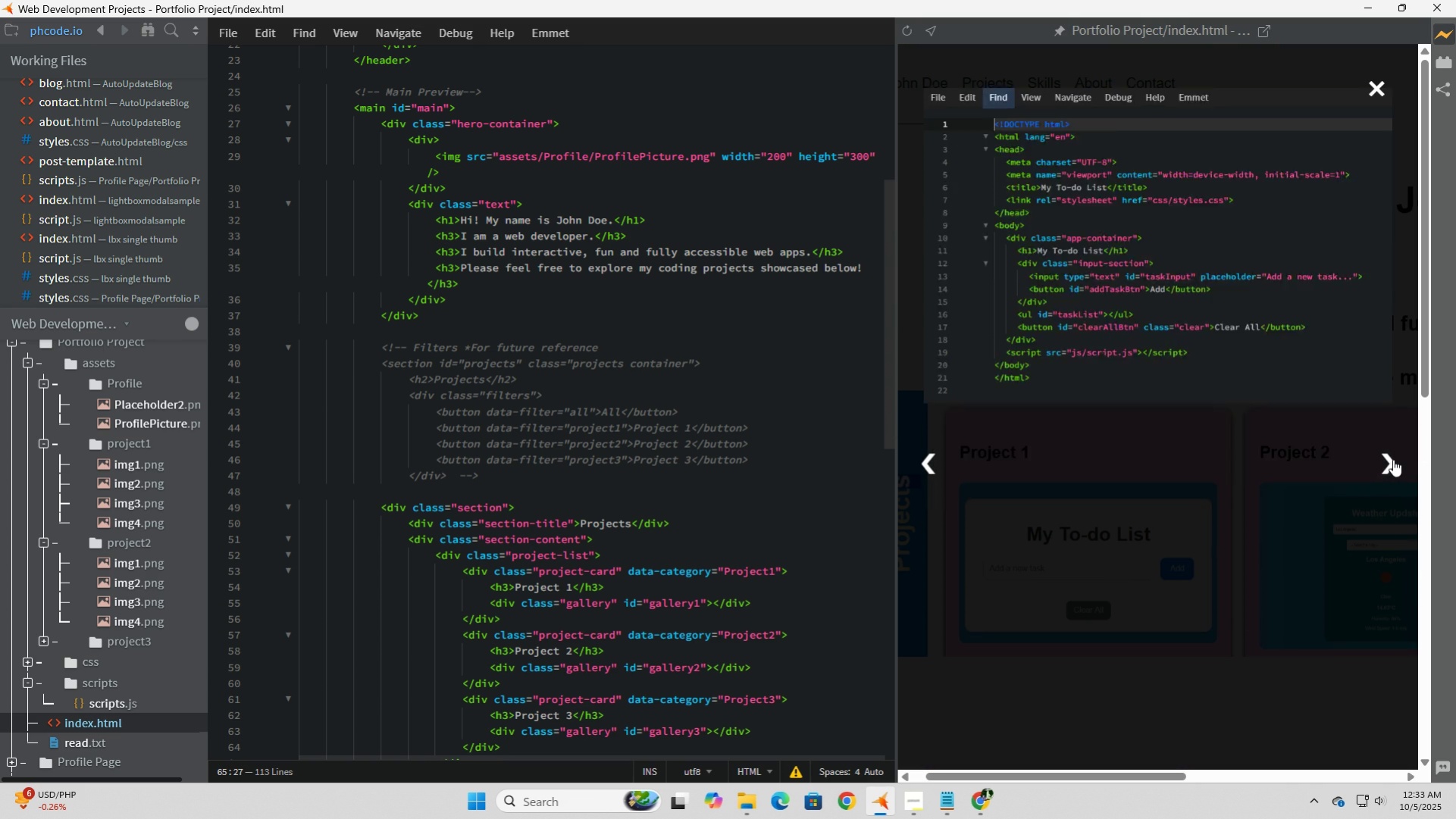 
double_click([1392, 459])
 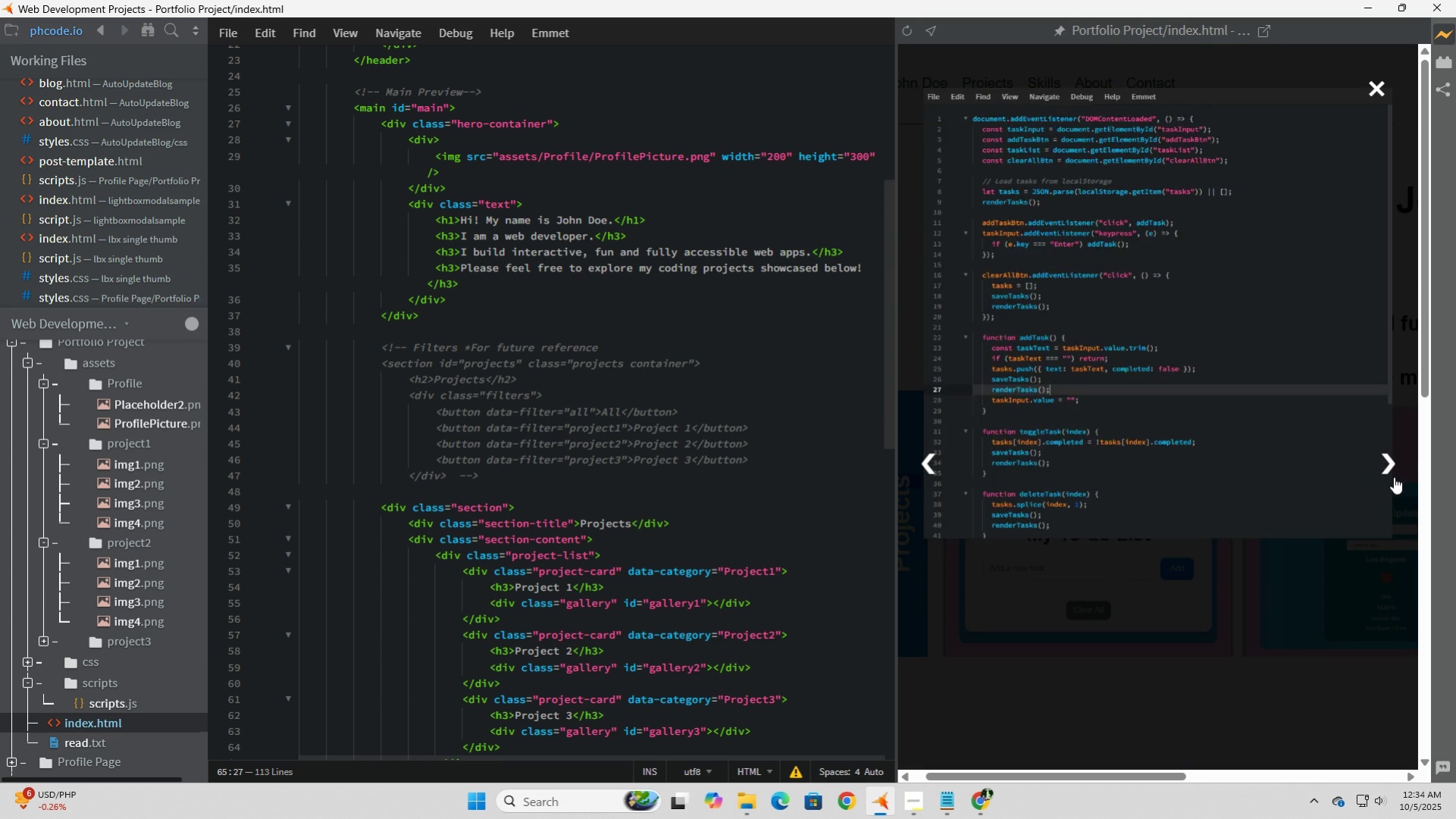 
left_click([1393, 477])
 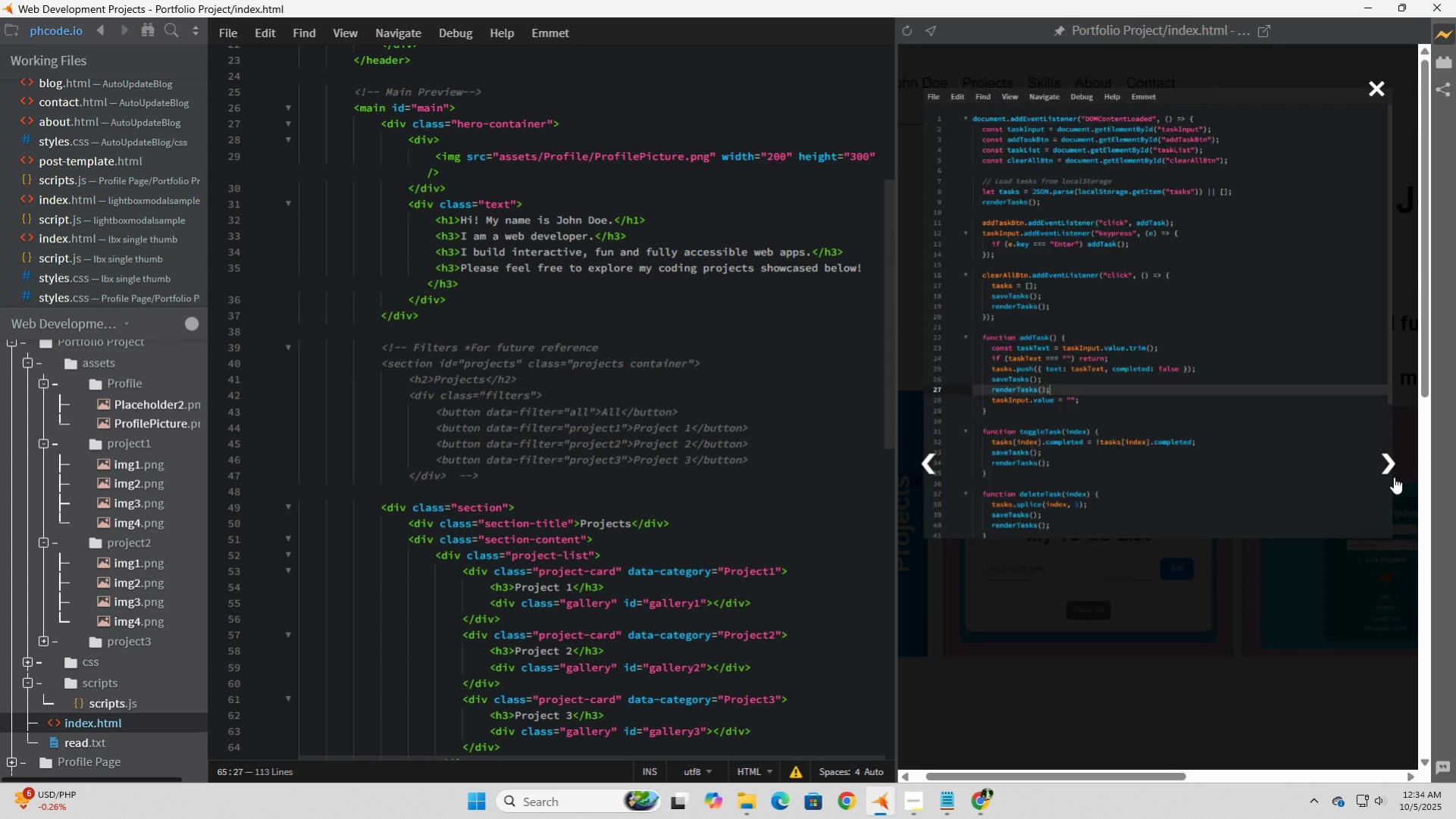 
left_click([1393, 477])
 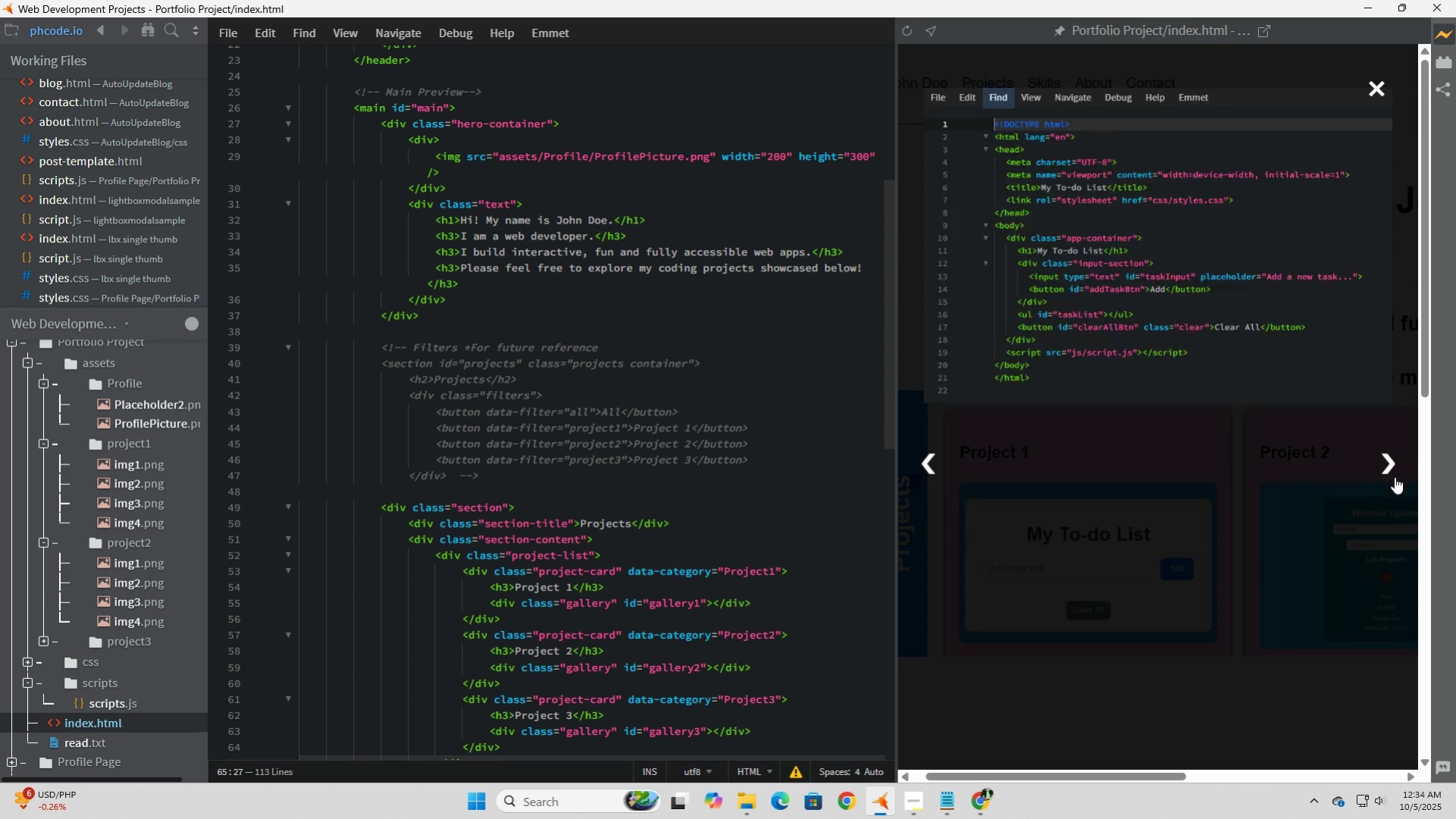 
triple_click([1394, 477])
 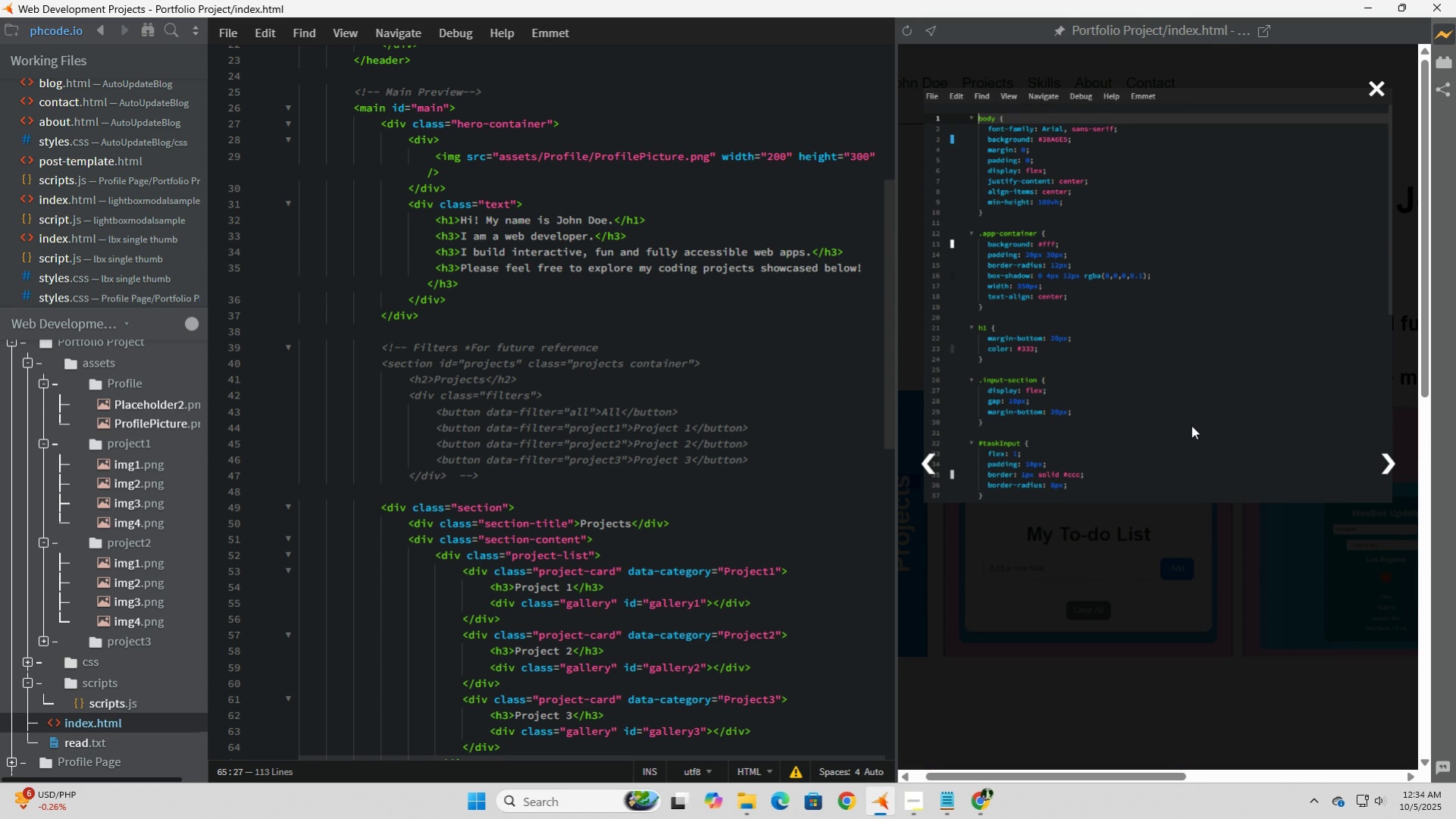 
left_click([1388, 477])
 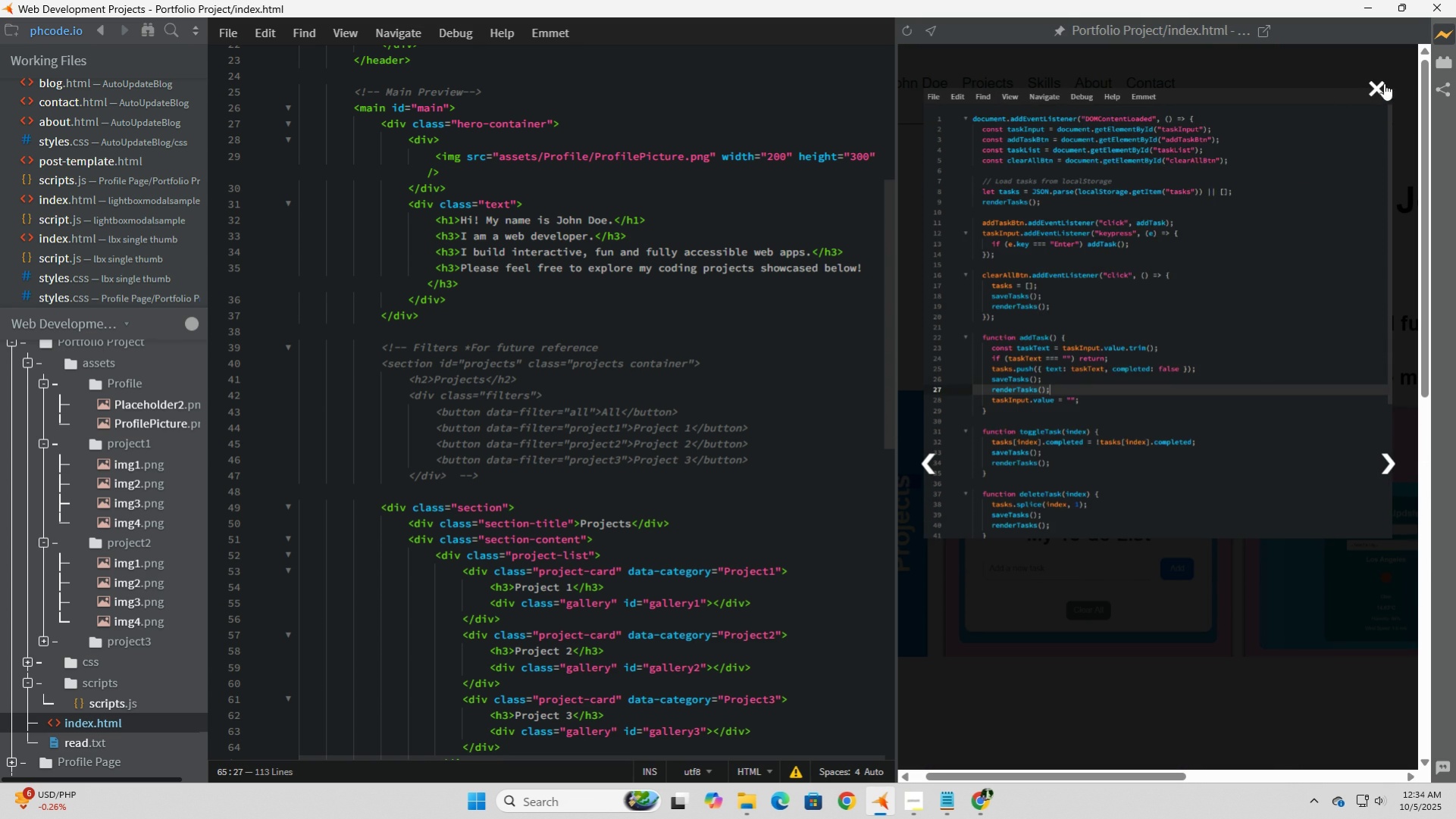 
left_click([1384, 83])
 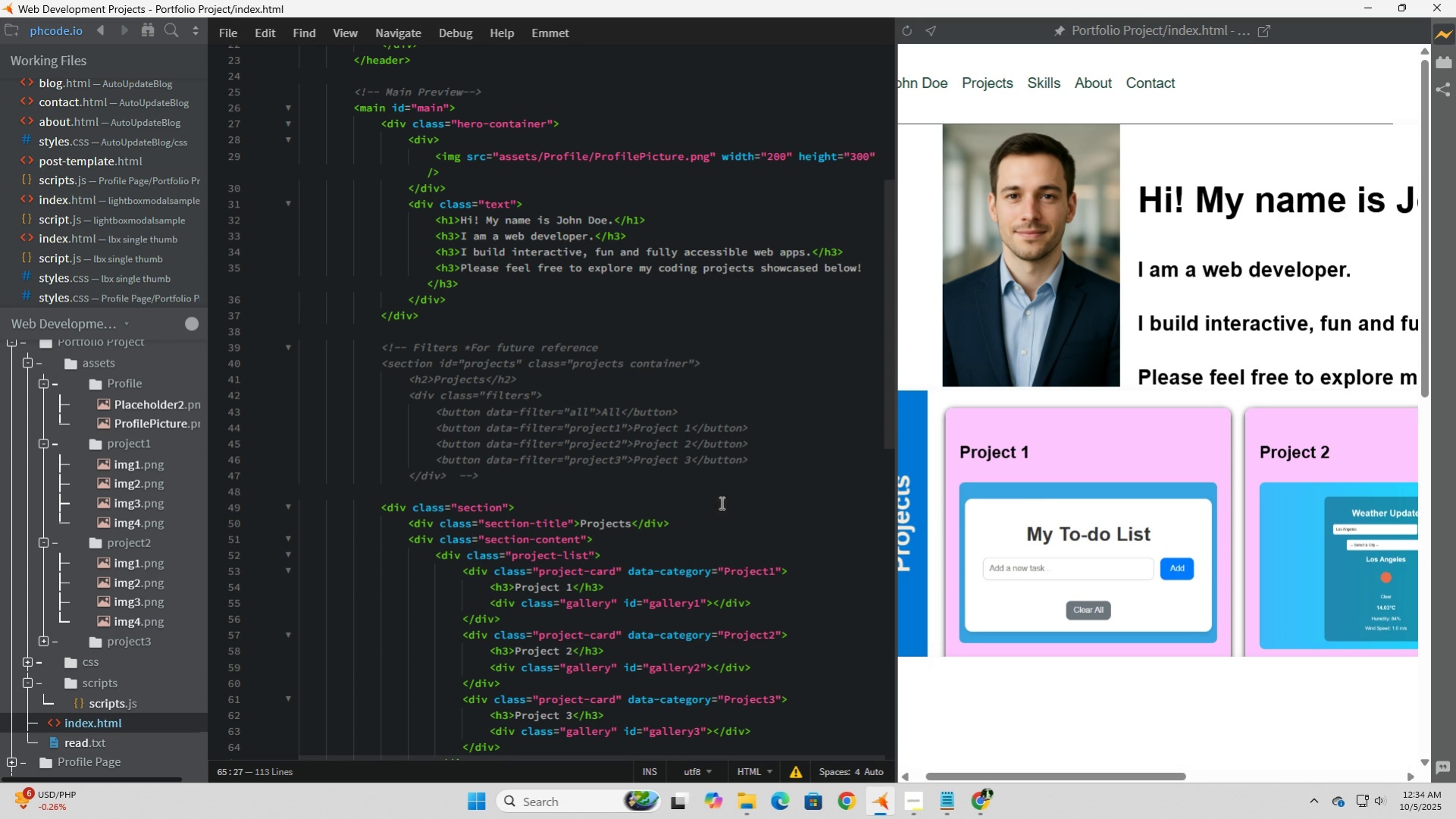 
left_click([720, 502])
 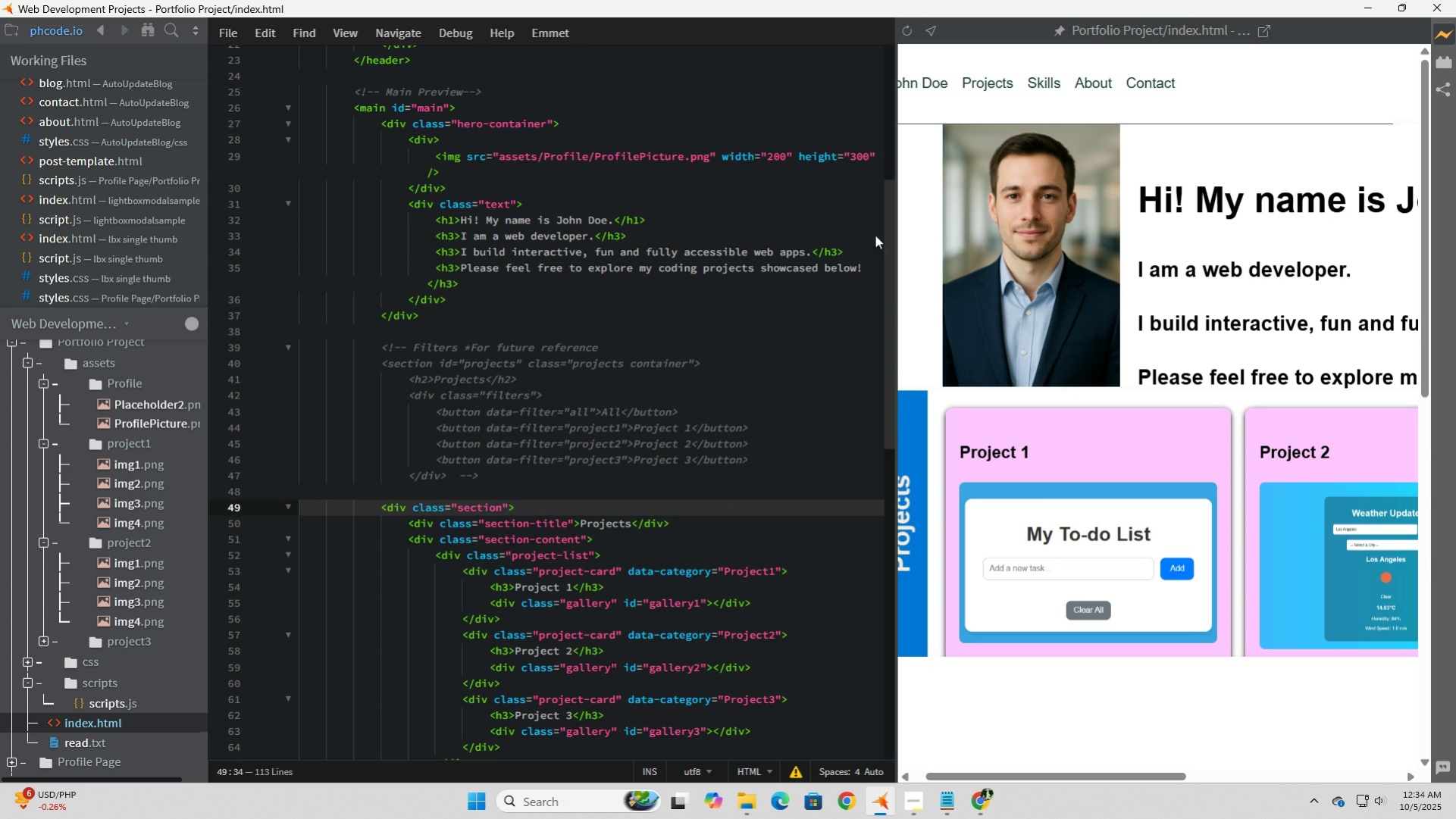 
scroll: coordinate [634, 405], scroll_direction: up, amount: 2.0
 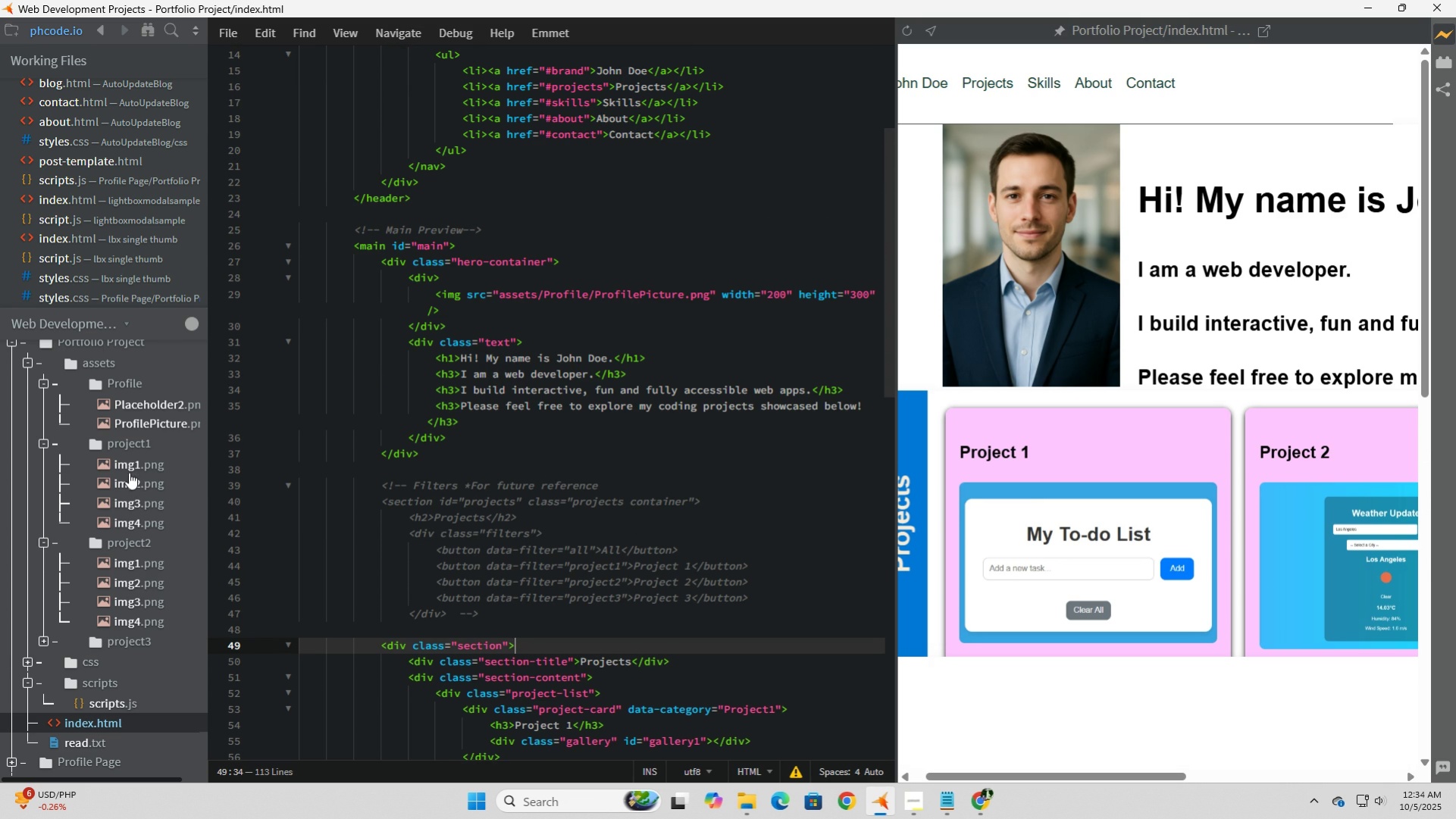 
scroll: coordinate [129, 472], scroll_direction: down, amount: 5.0
 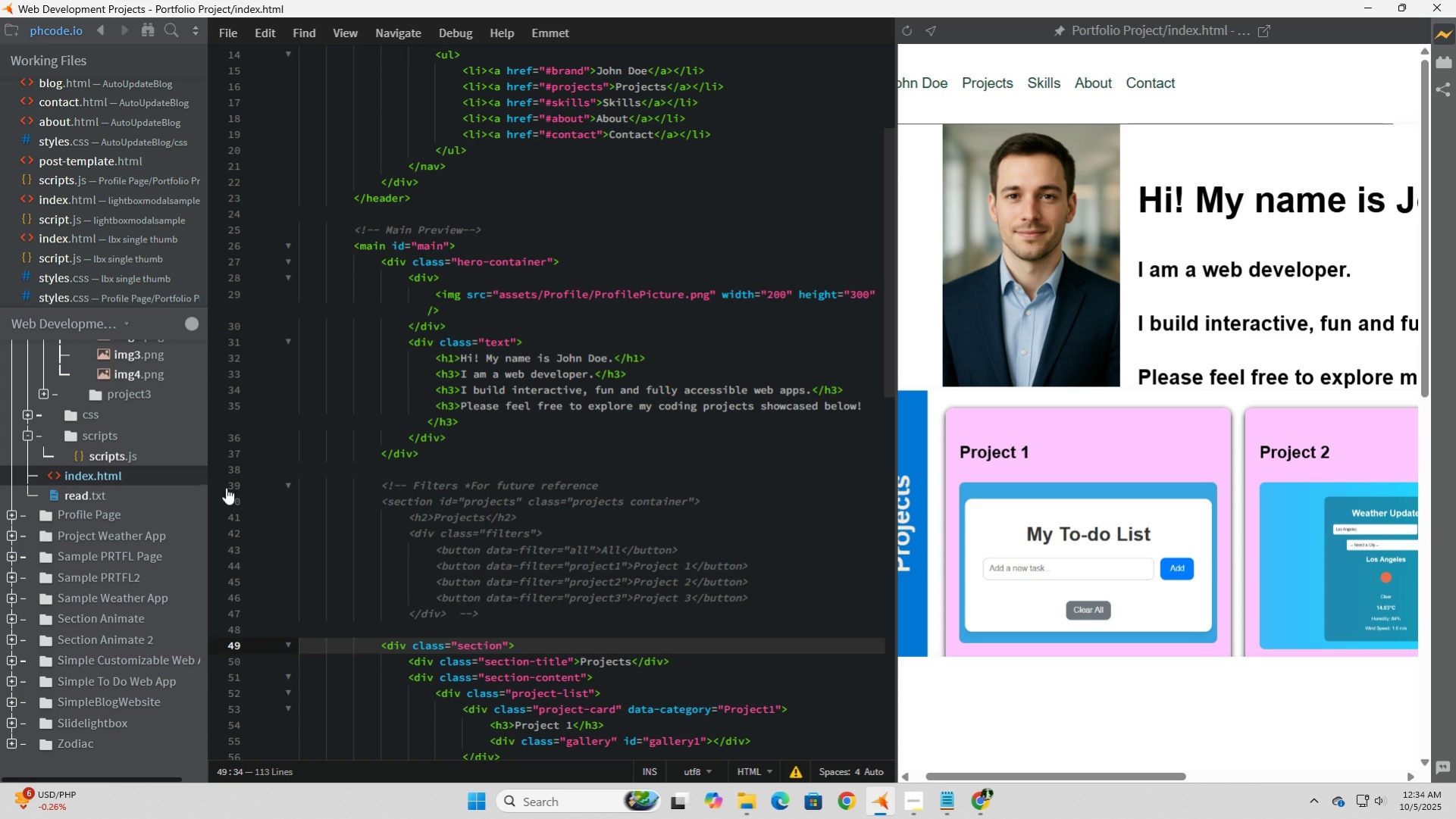 
left_click([575, 553])